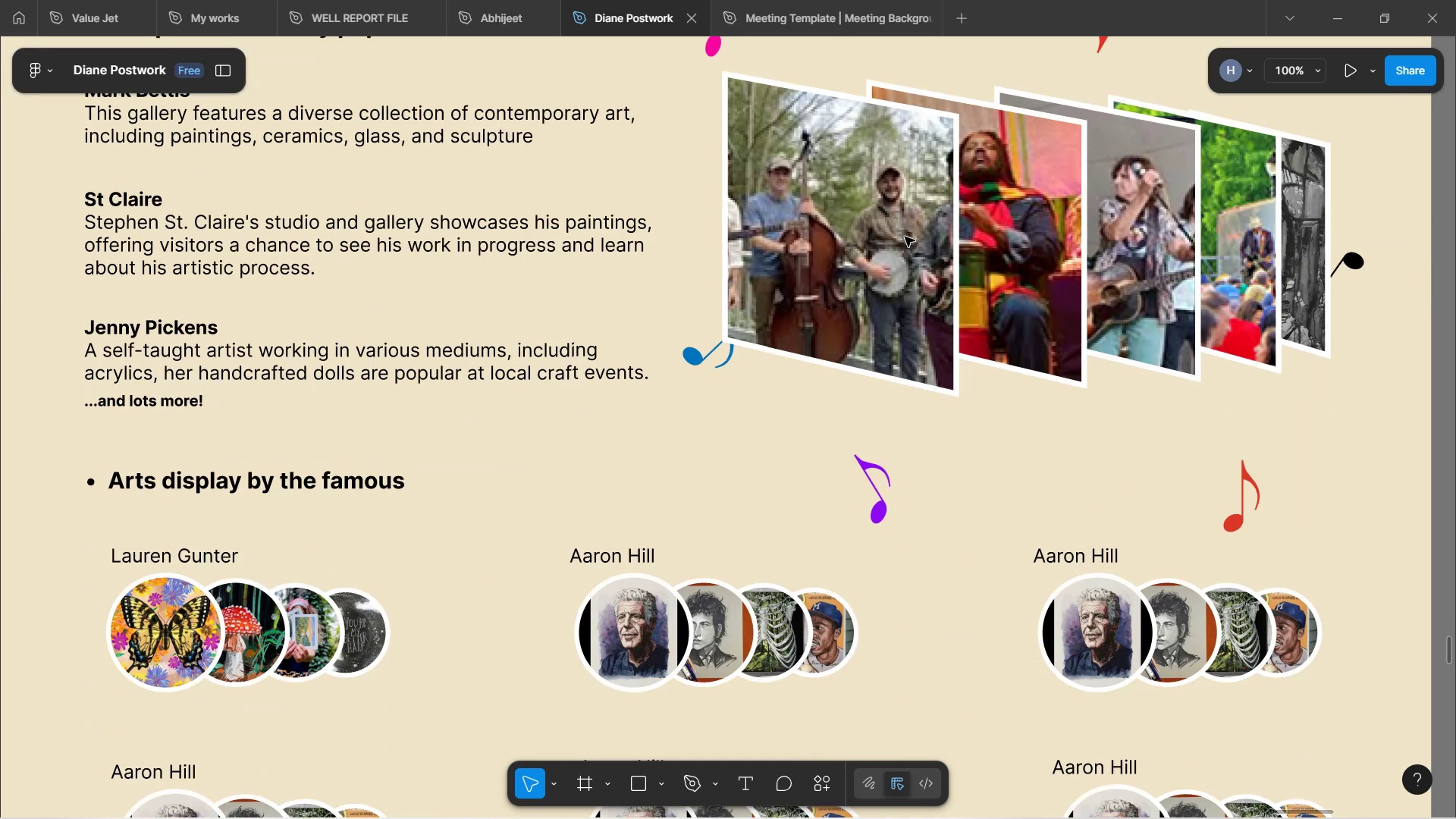 
scroll: coordinate [905, 237], scroll_direction: up, amount: 3.0
 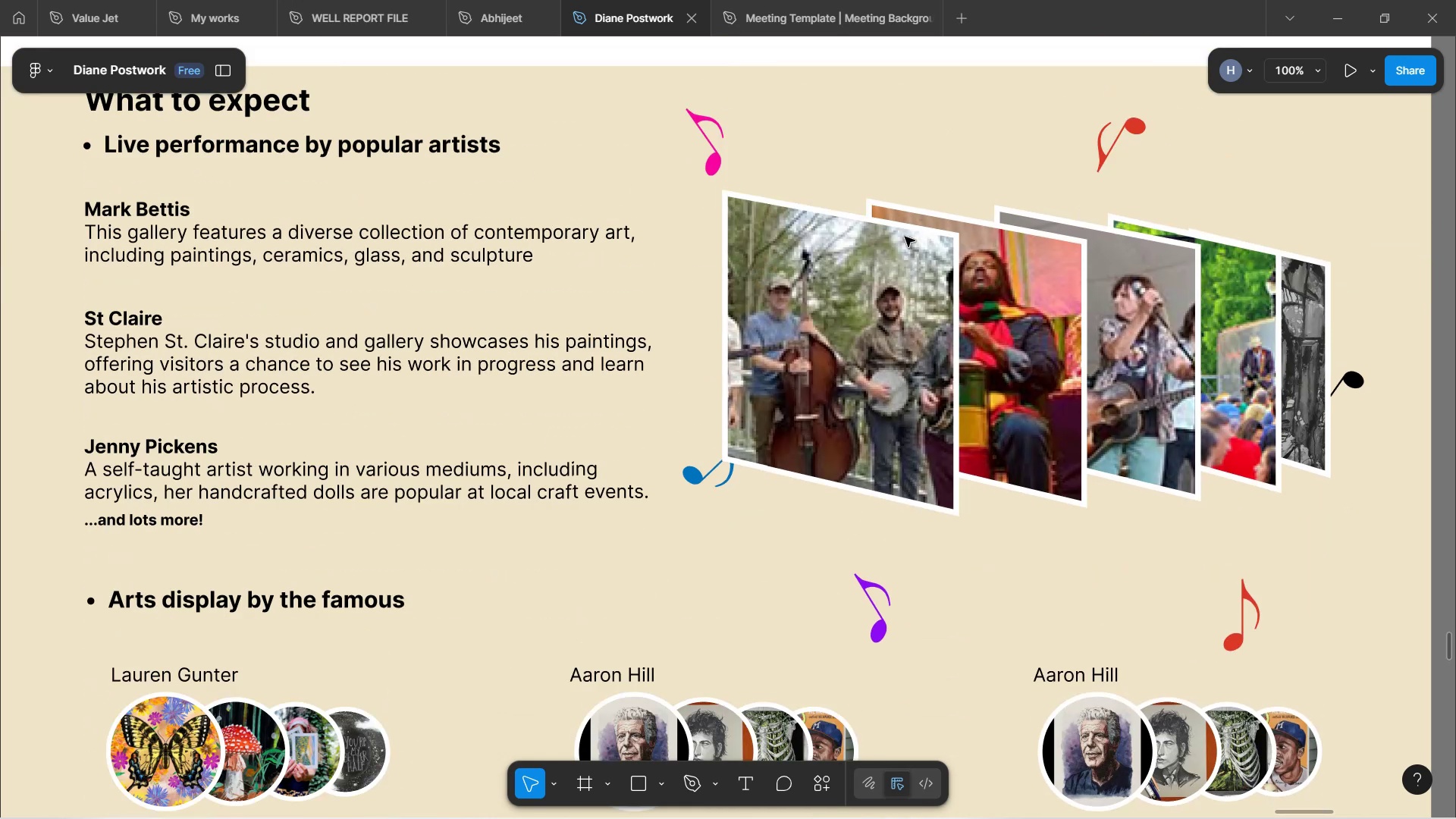 
scroll: coordinate [905, 251], scroll_direction: down, amount: 81.0
 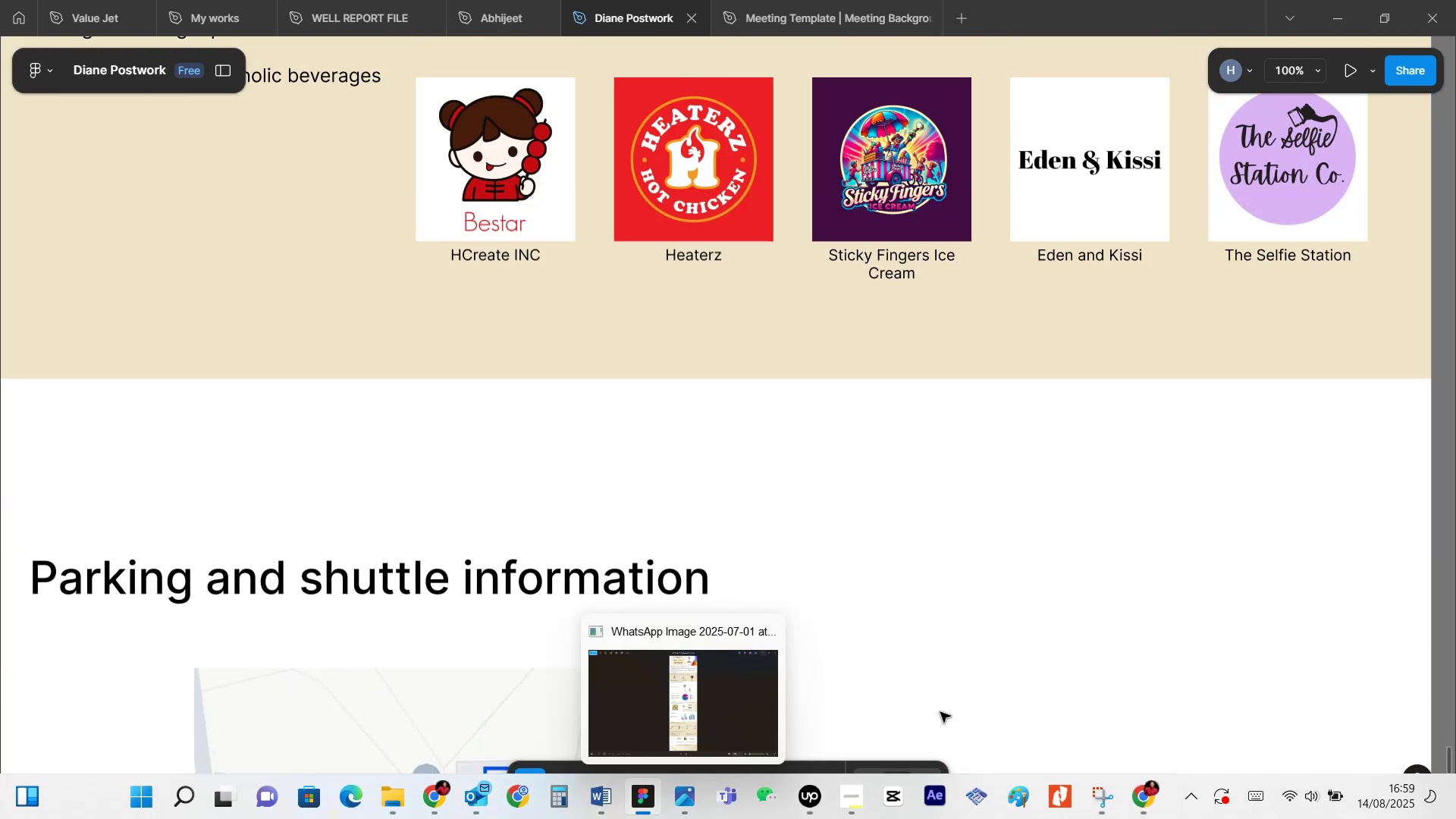 
mouse_move([1145, 783])
 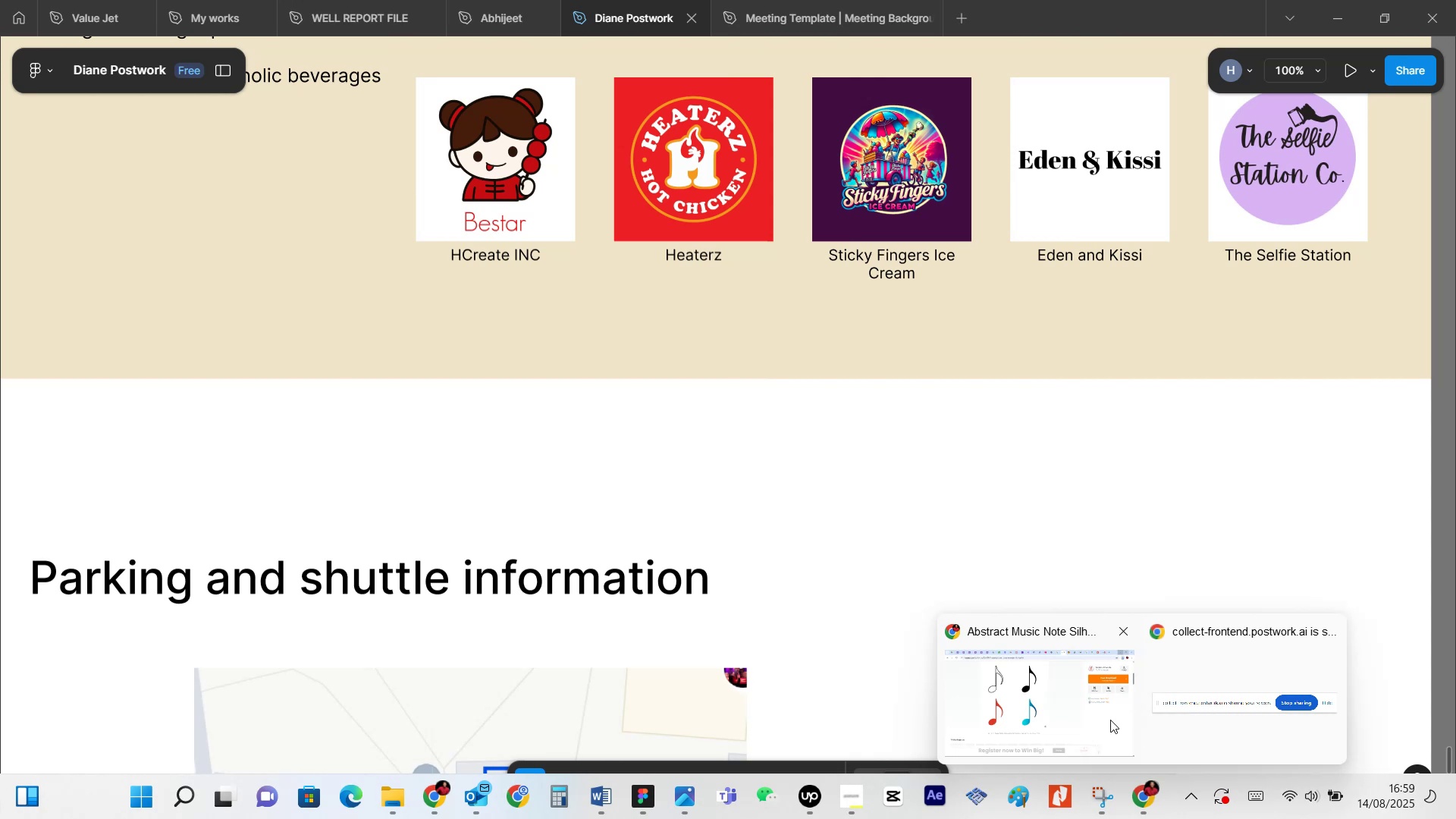 